 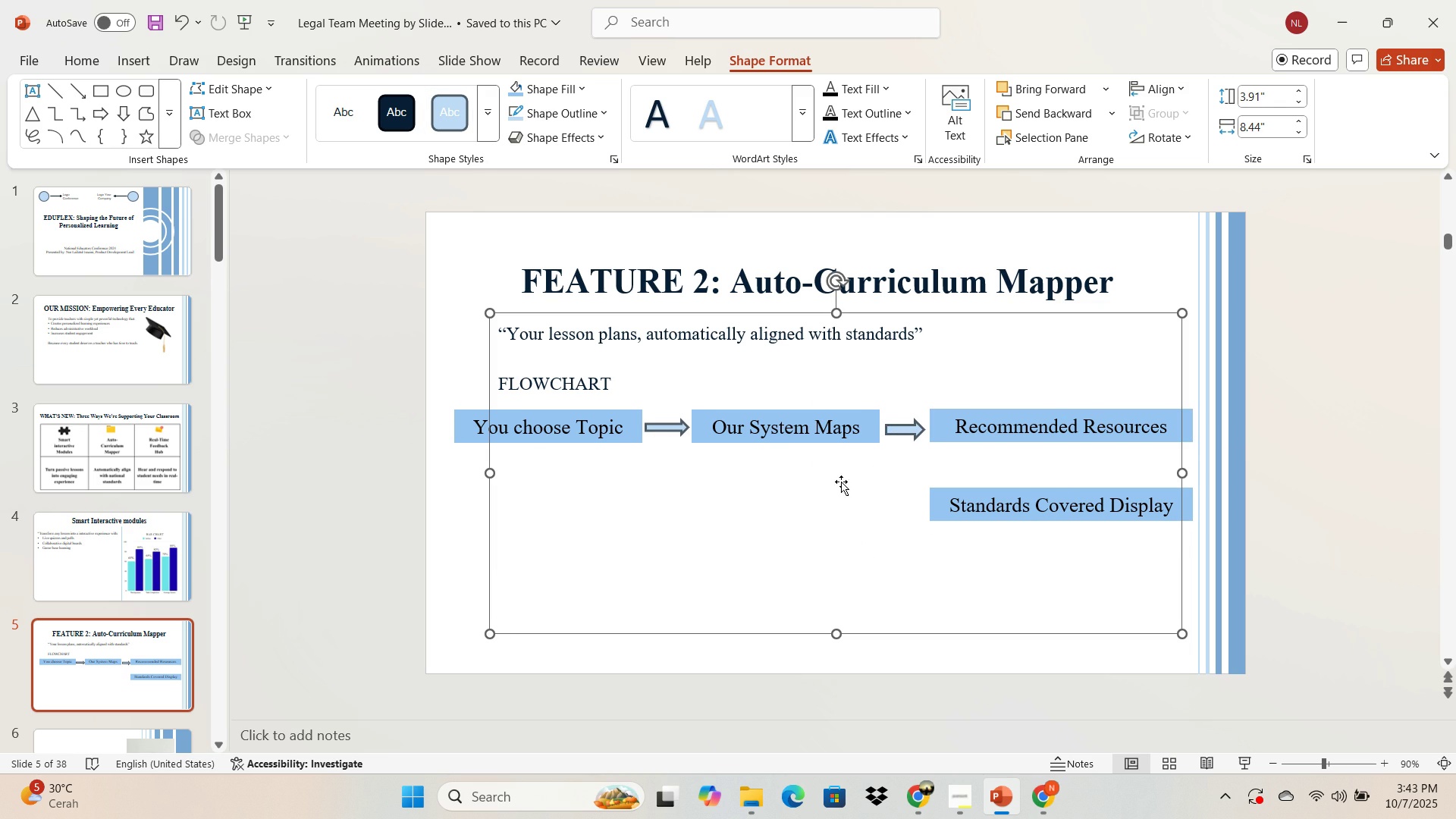 
left_click([904, 429])
 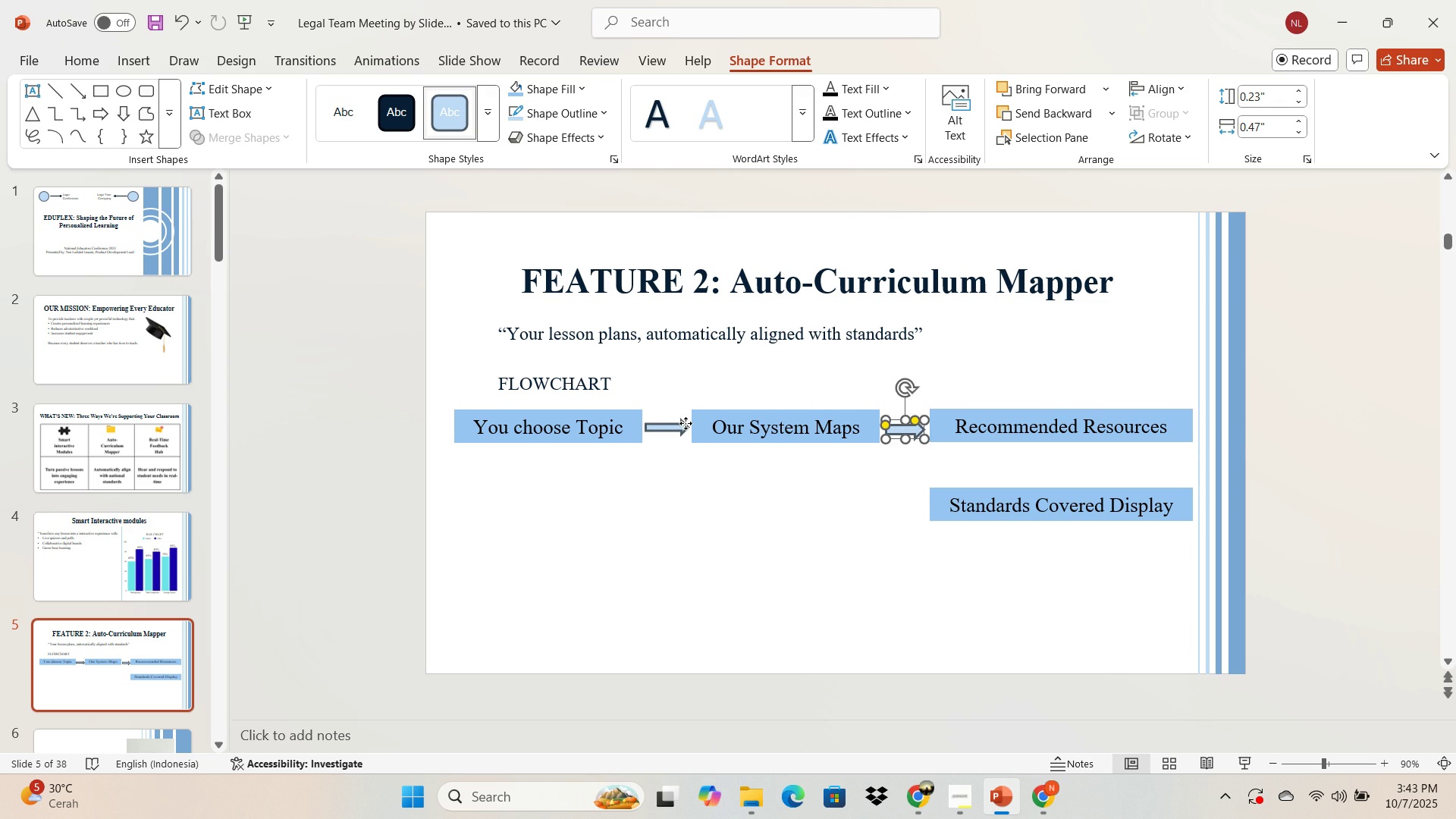 
left_click([686, 423])
 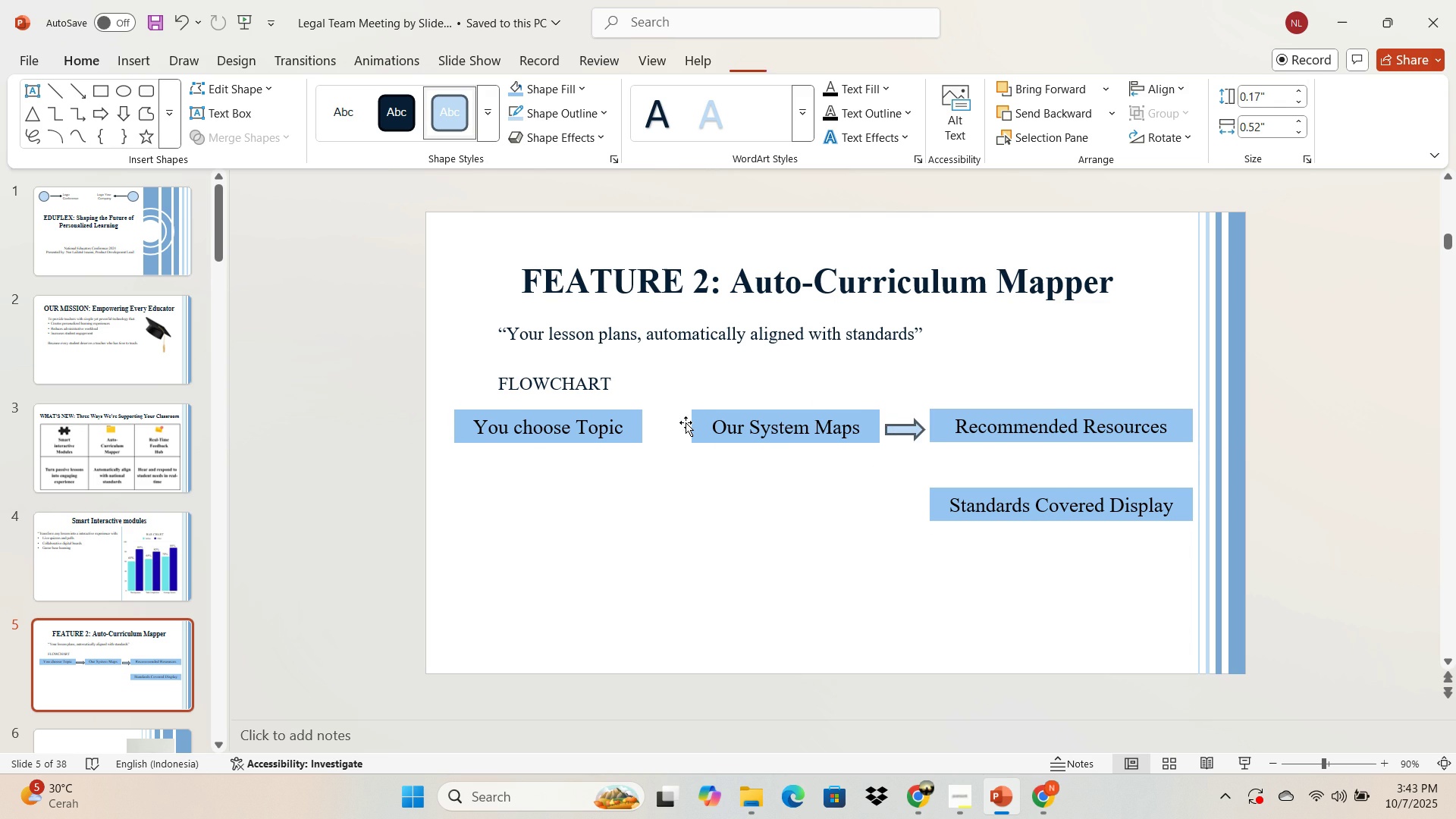 
key(Backspace)
 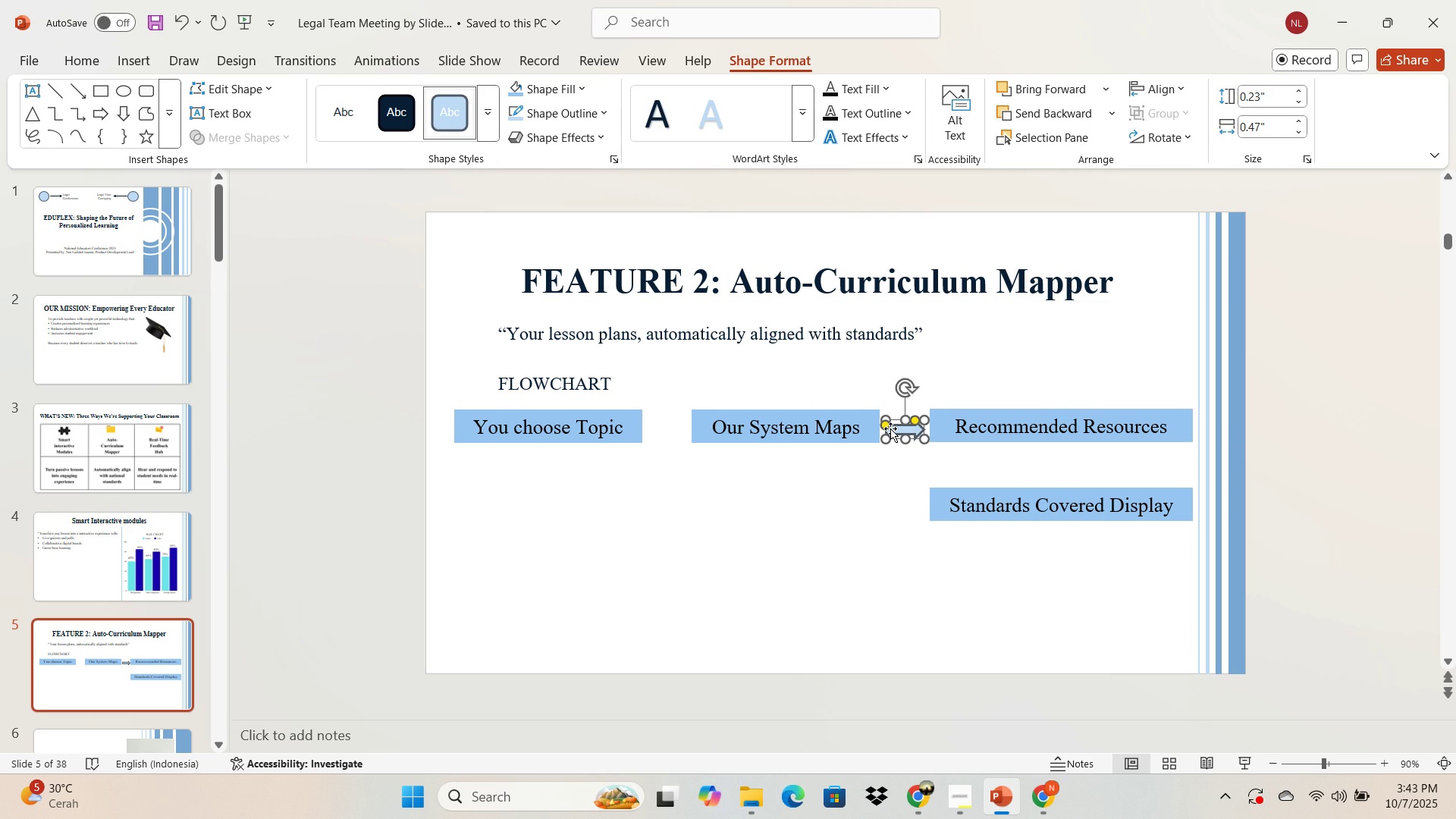 
key(ArrowUp)
 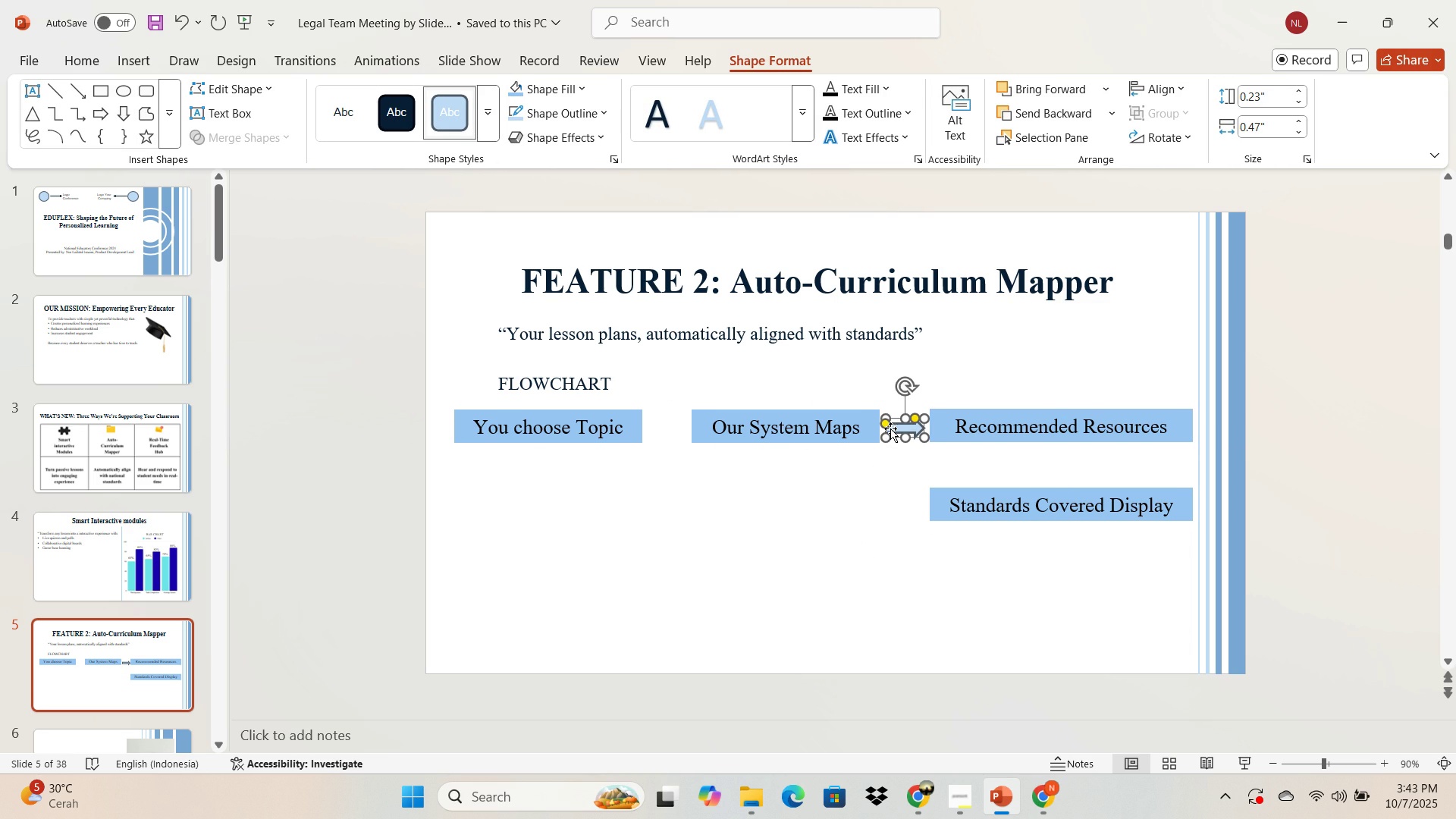 
key(ArrowUp)
 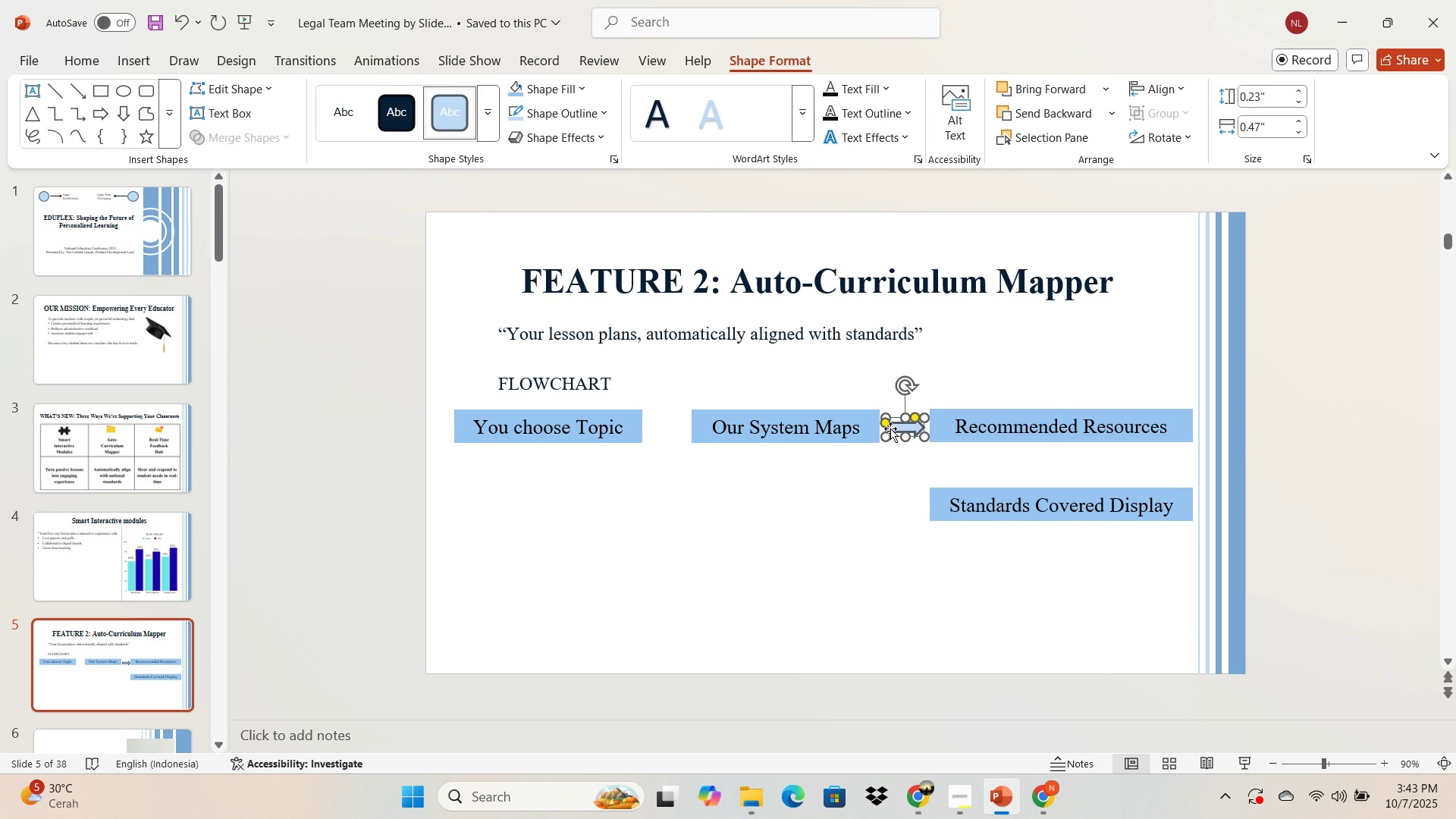 
key(ArrowUp)
 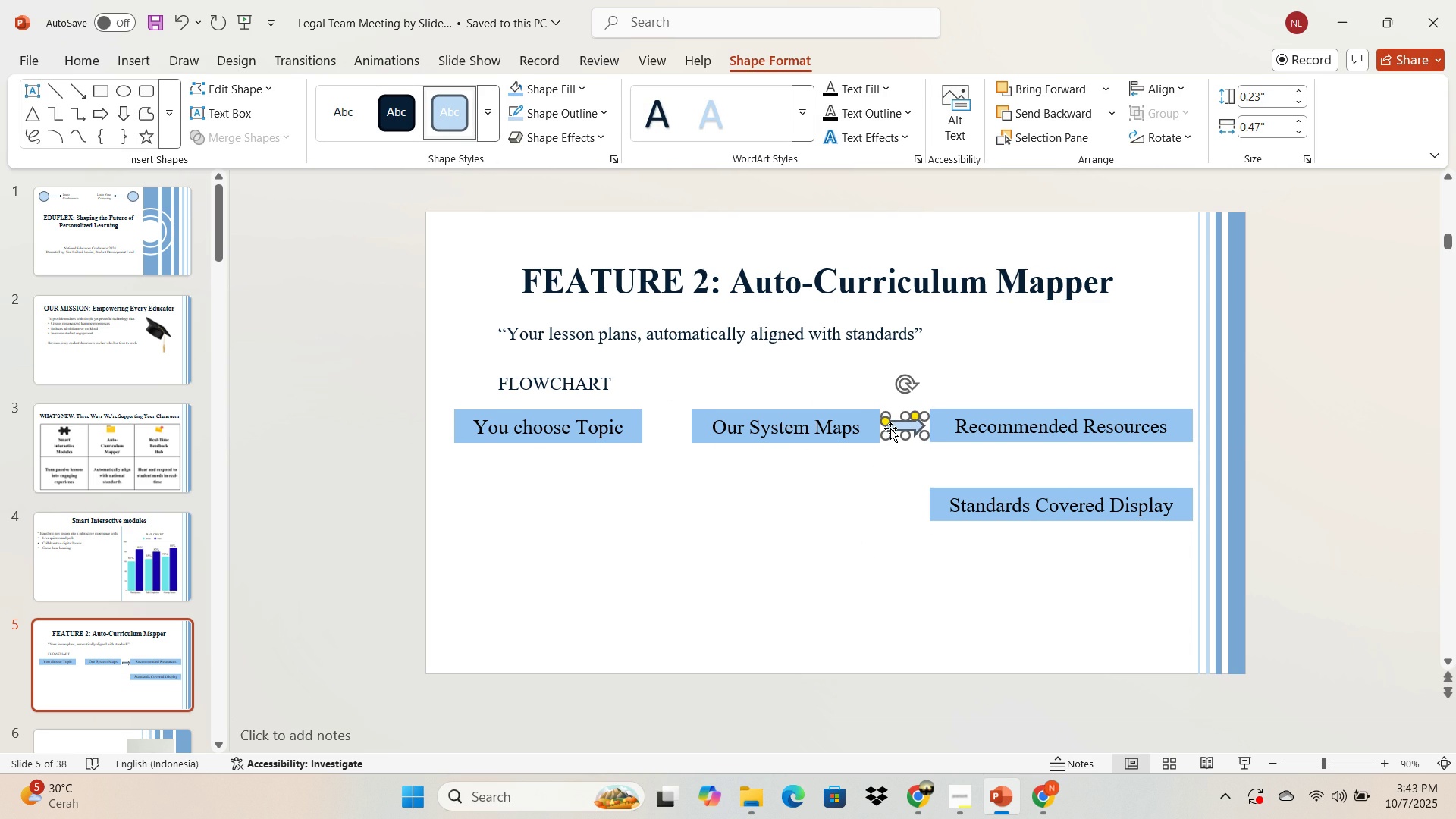 
key(ArrowUp)
 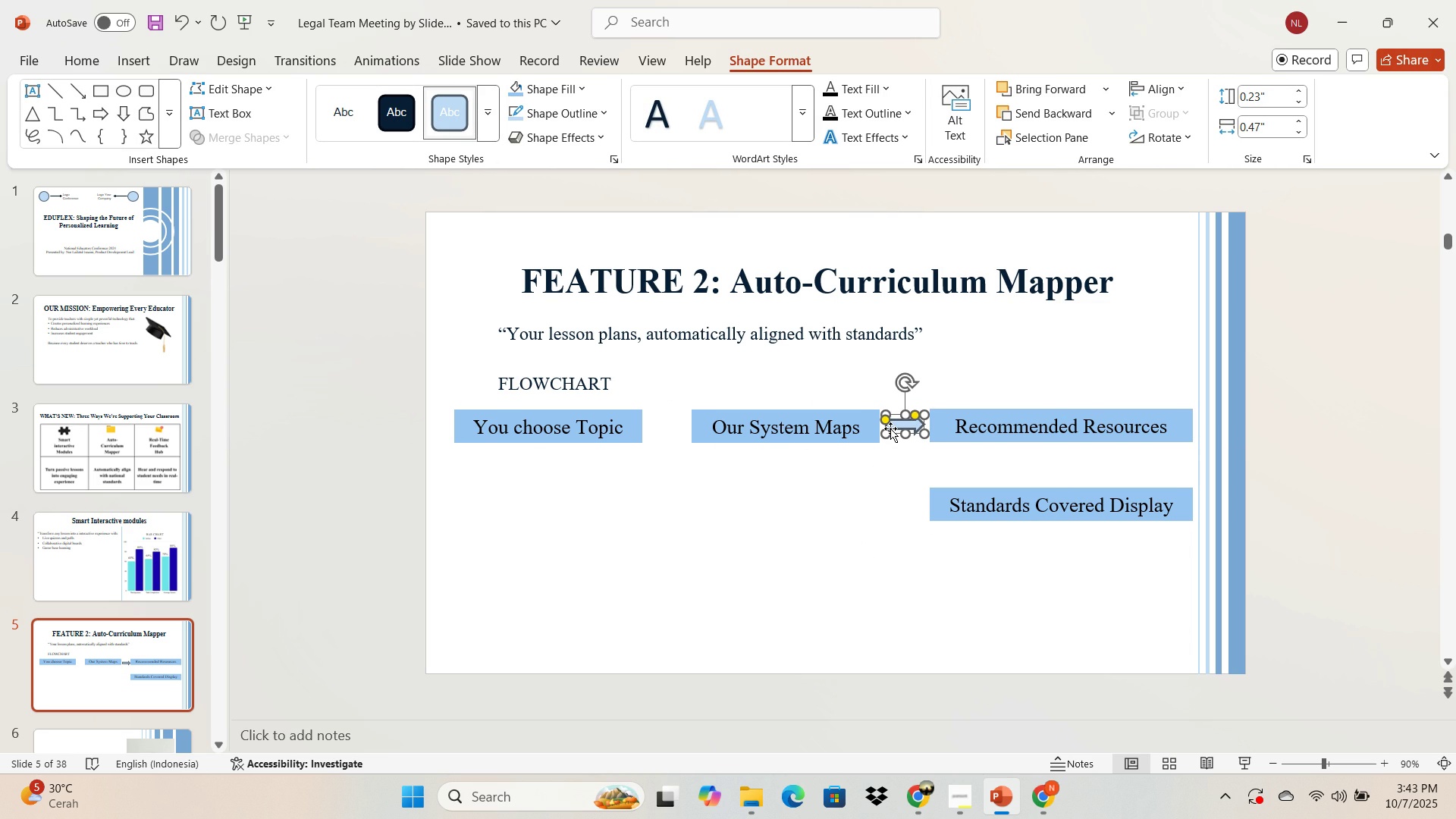 
key(ArrowUp)